 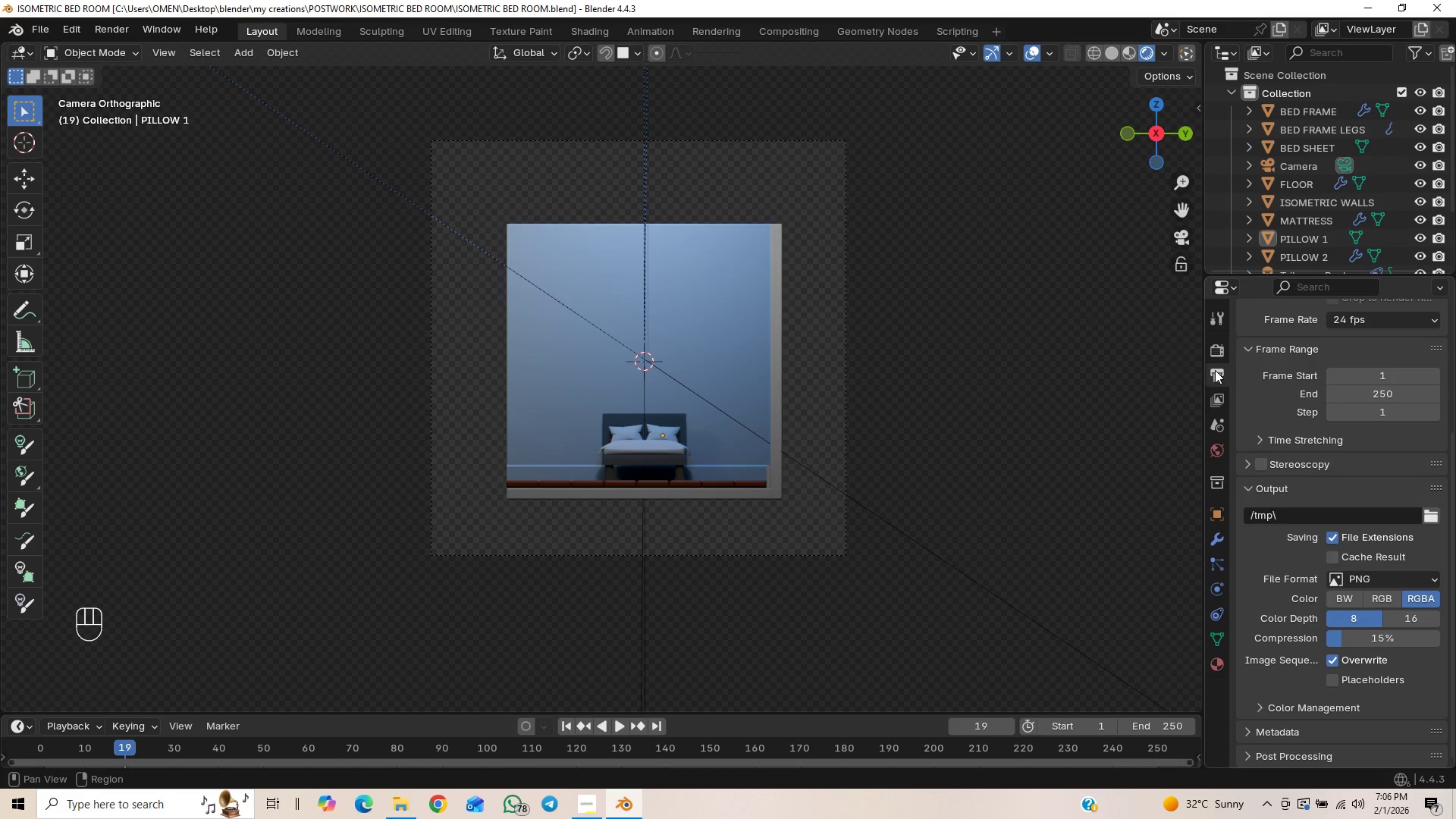 
scroll: coordinate [1381, 369], scroll_direction: up, amount: 5.0
 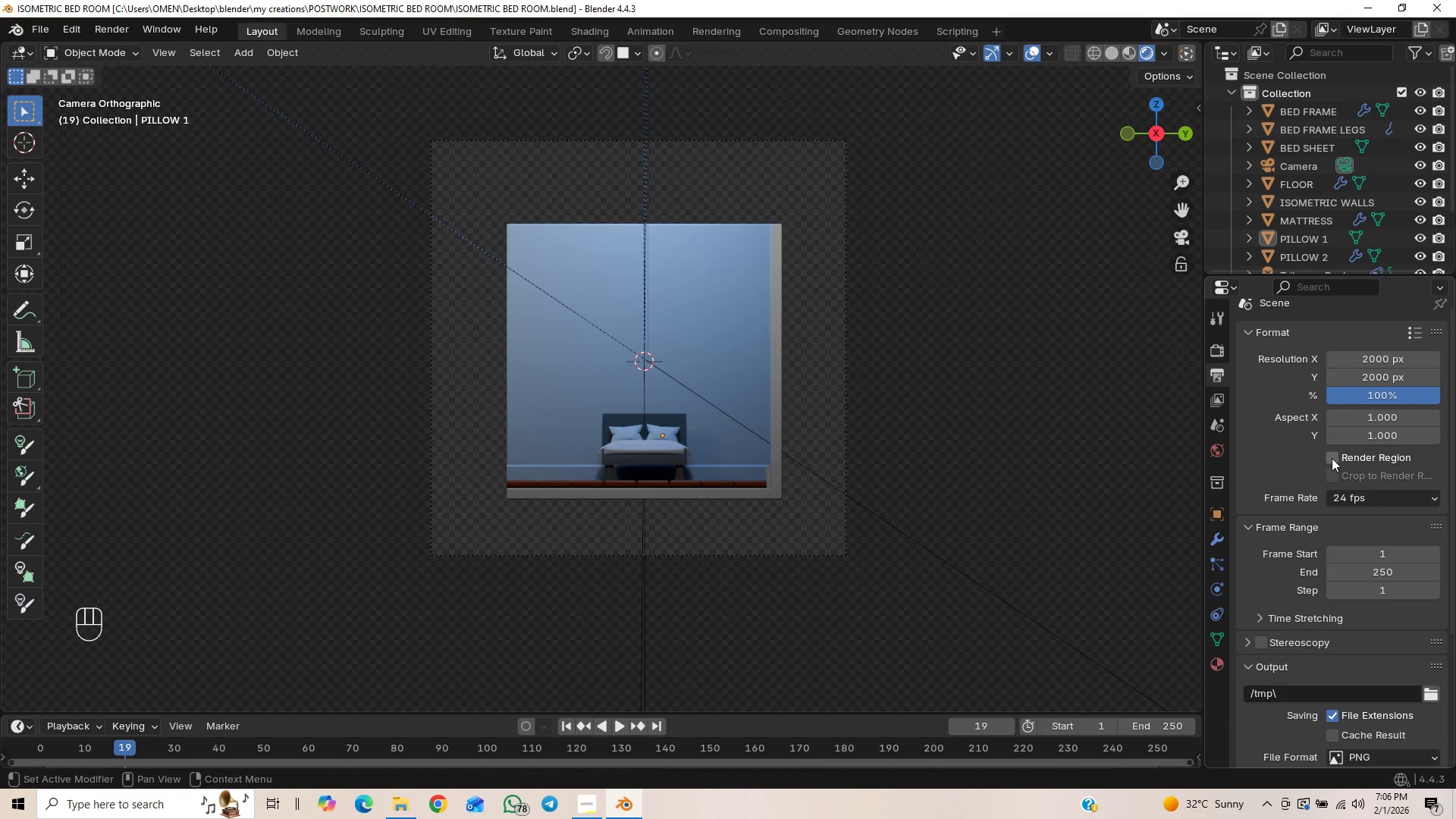 
double_click([1332, 478])
 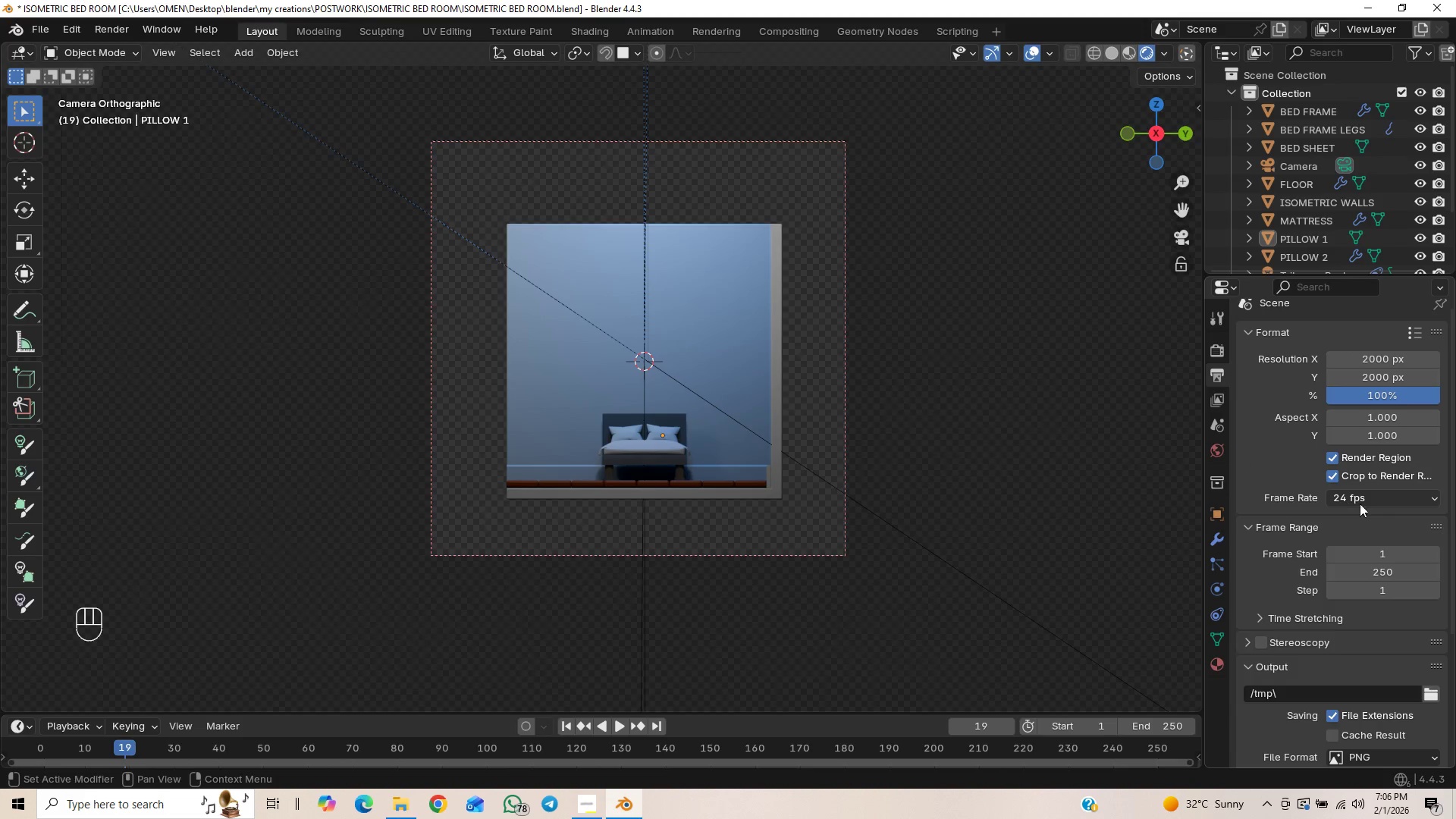 
wait(5.81)
 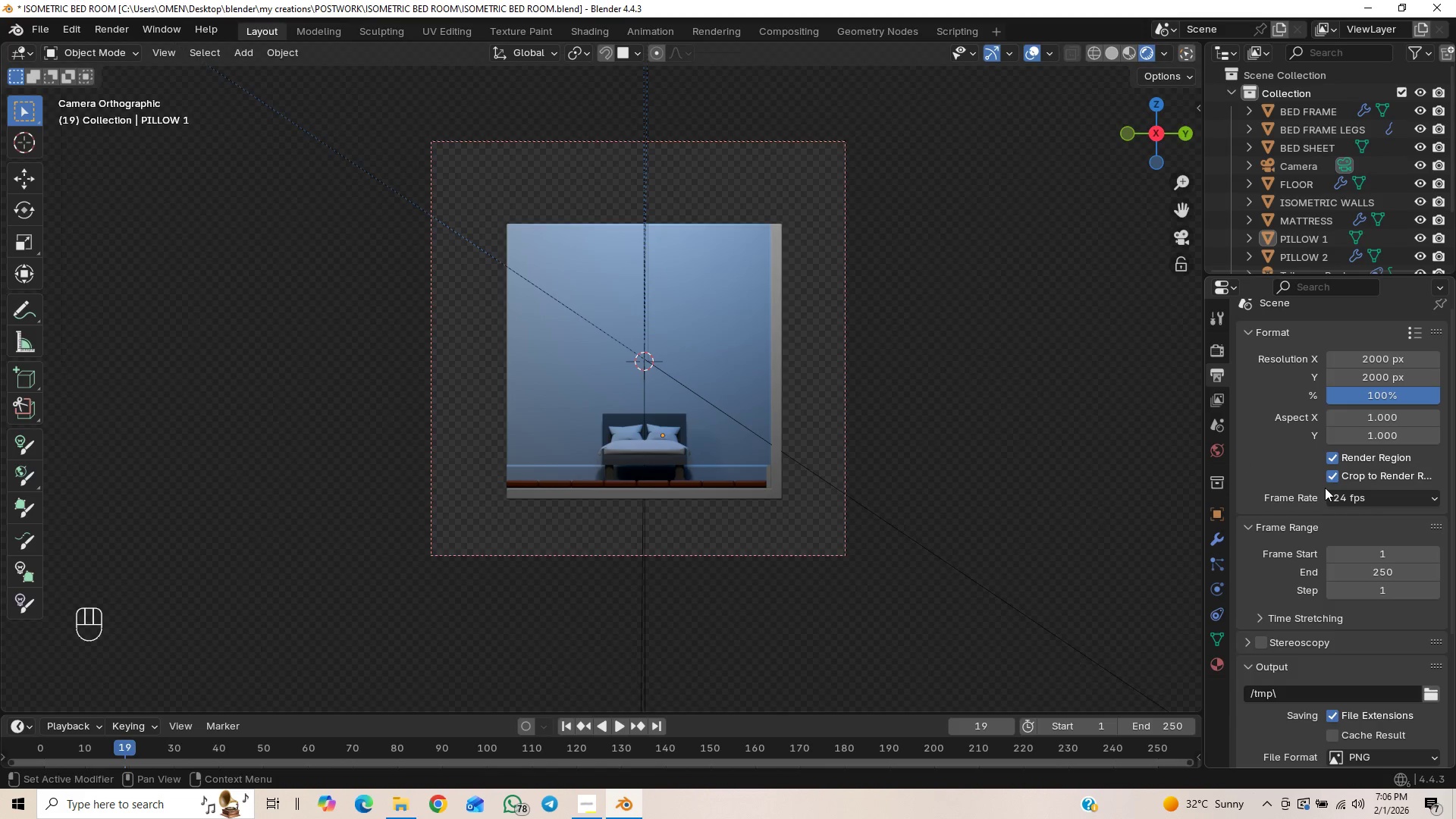 
left_click([1363, 588])
 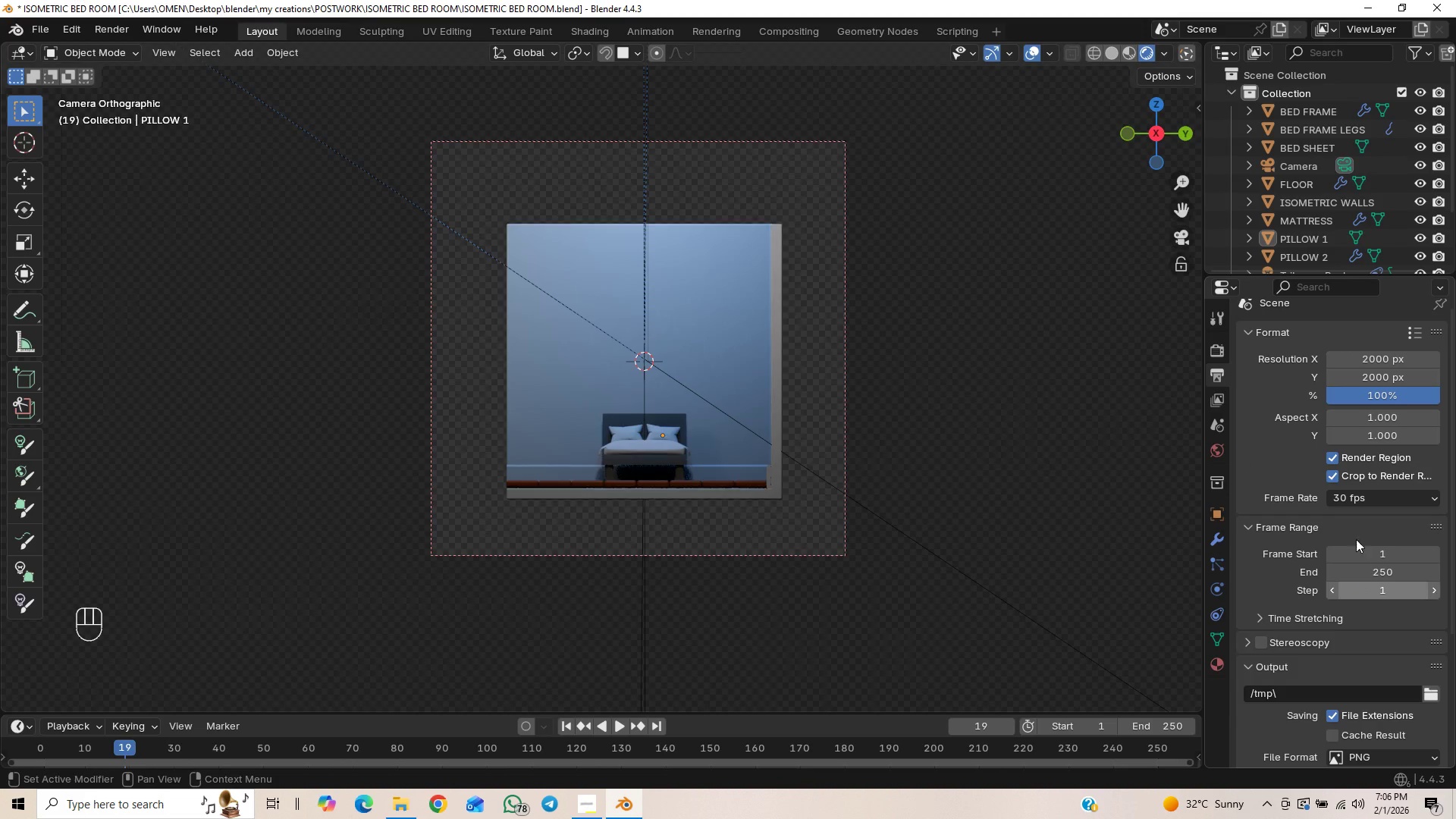 
scroll: coordinate [1345, 630], scroll_direction: down, amount: 5.0
 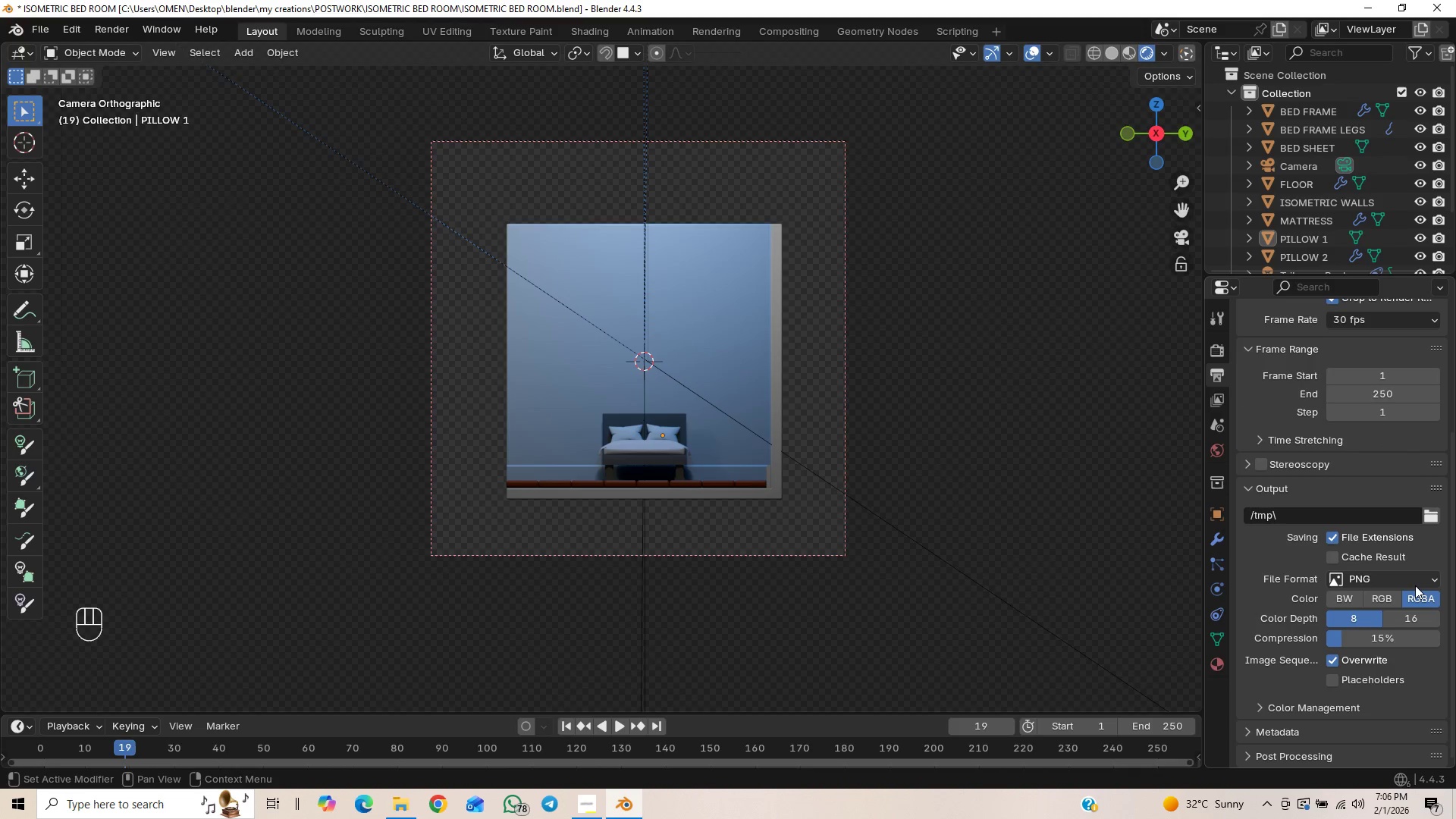 
mouse_move([1421, 568])
 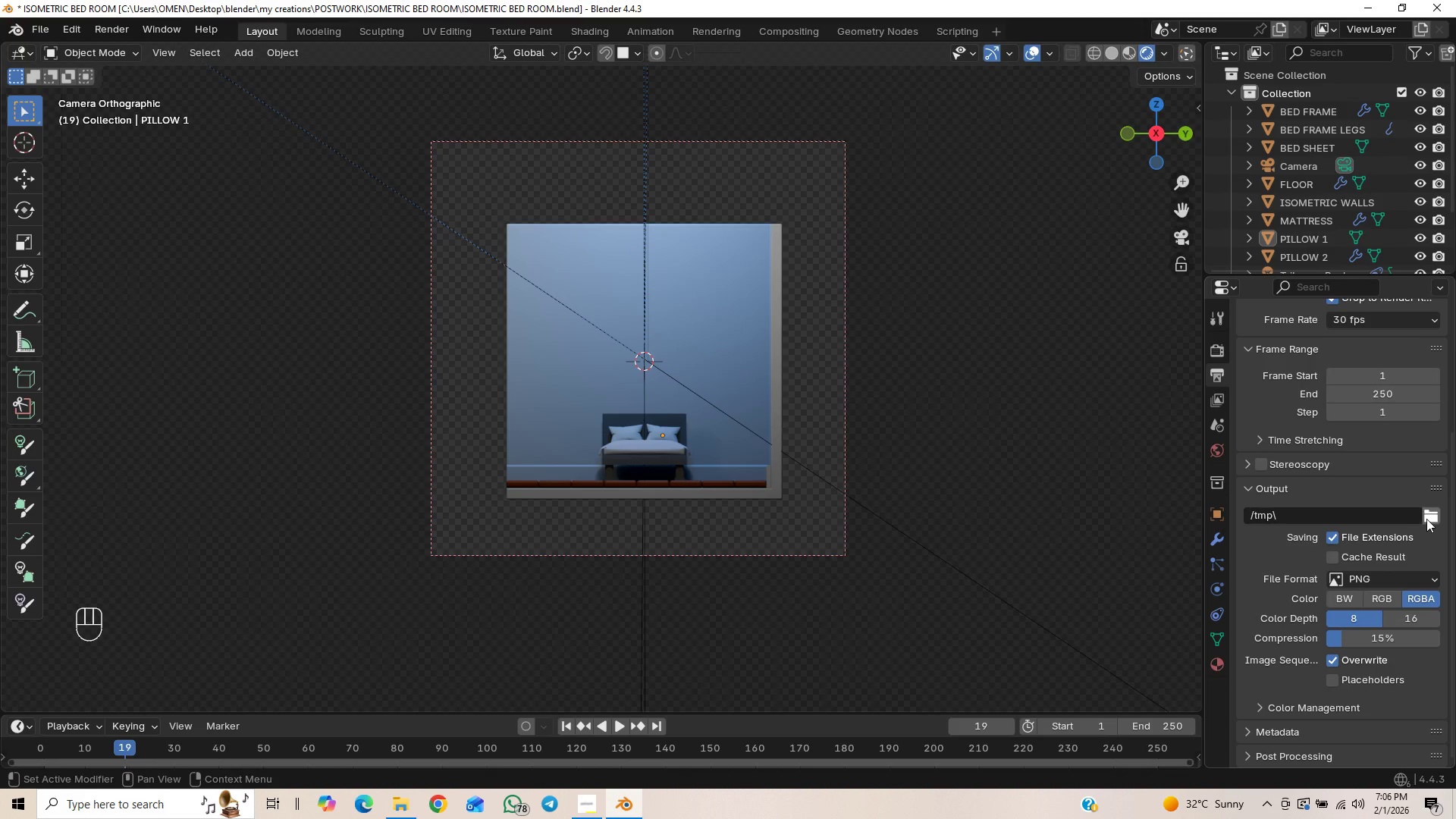 
left_click([1428, 517])
 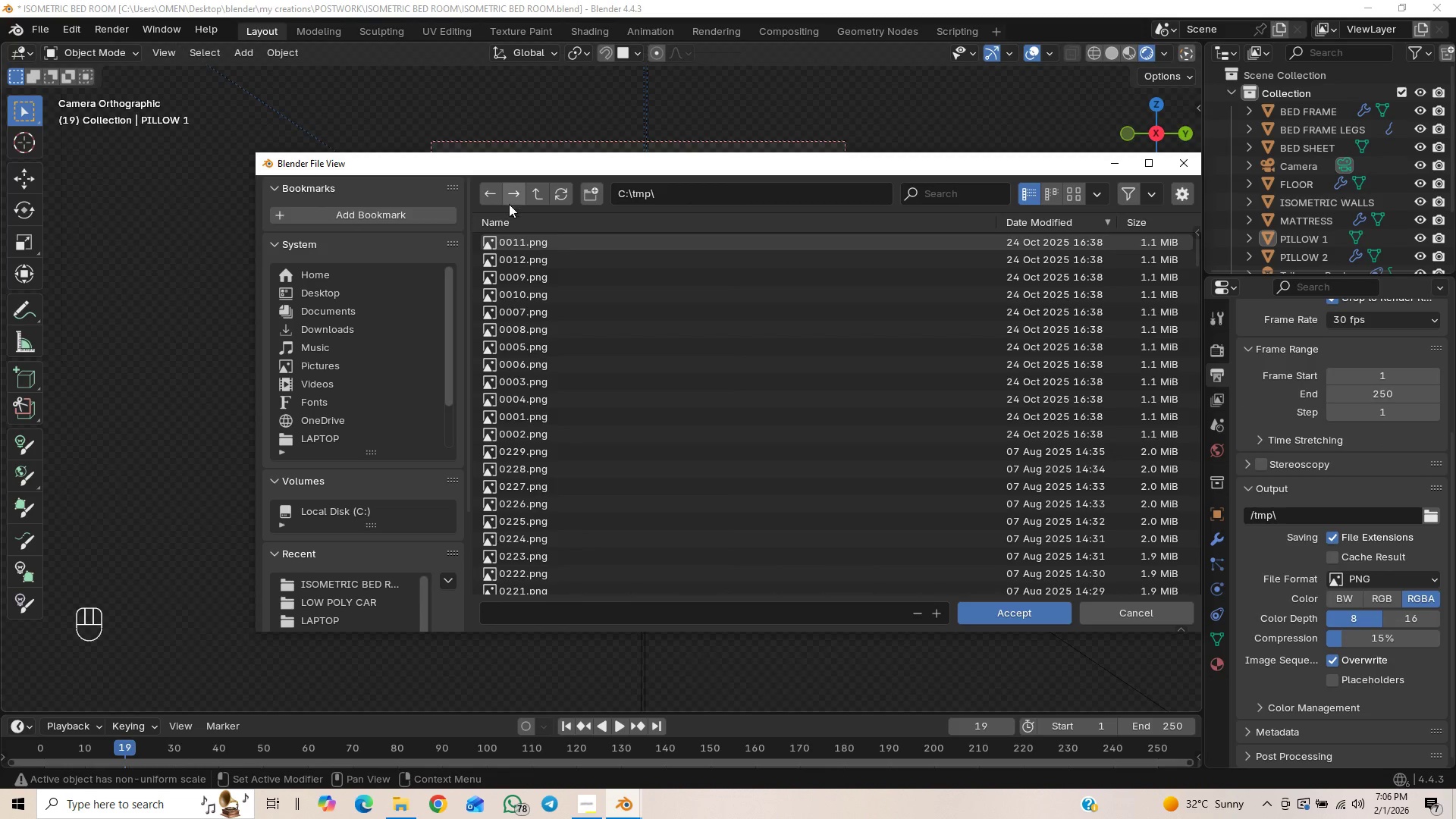 
double_click([381, 290])
 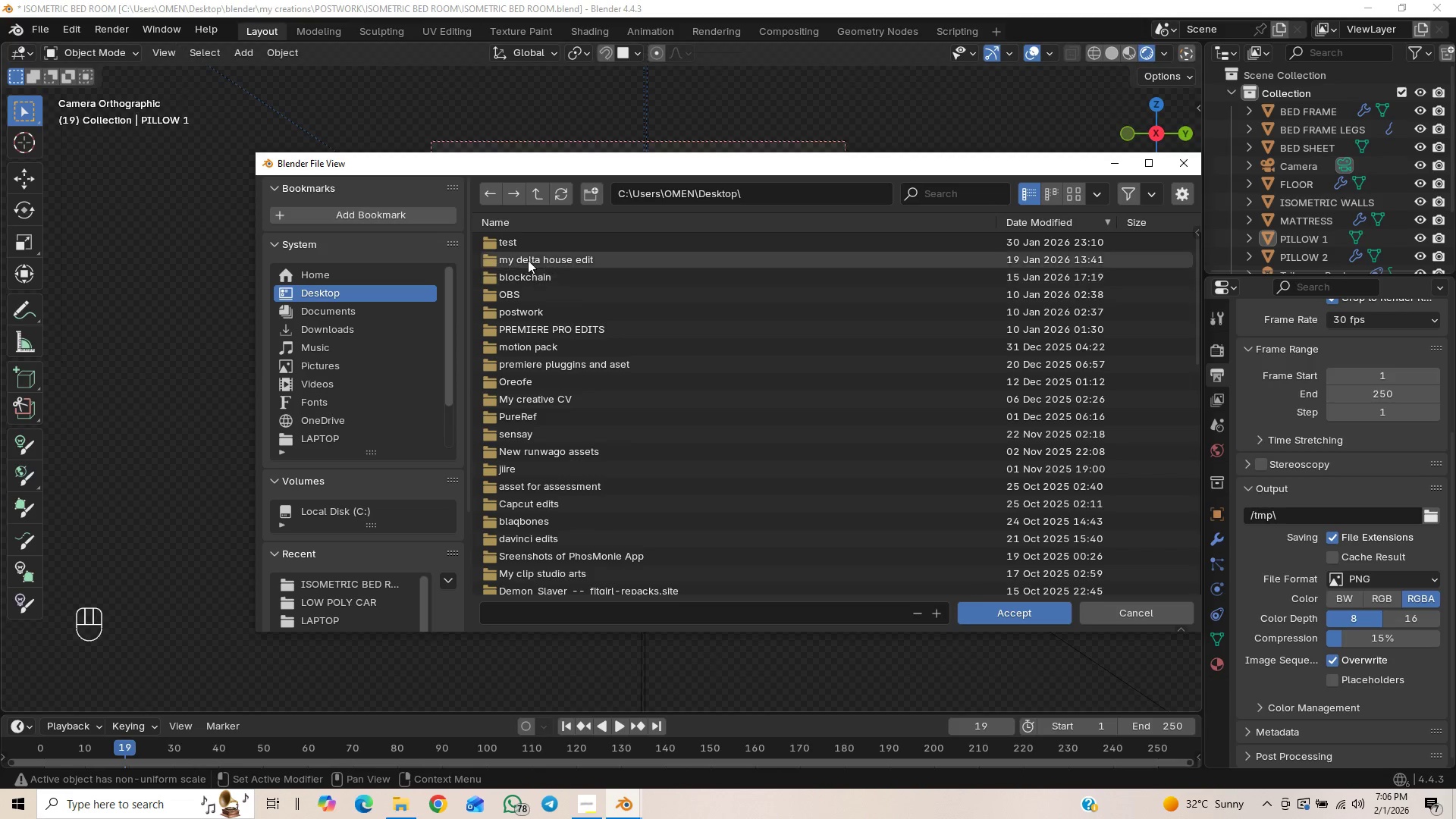 
scroll: coordinate [560, 442], scroll_direction: up, amount: 5.0
 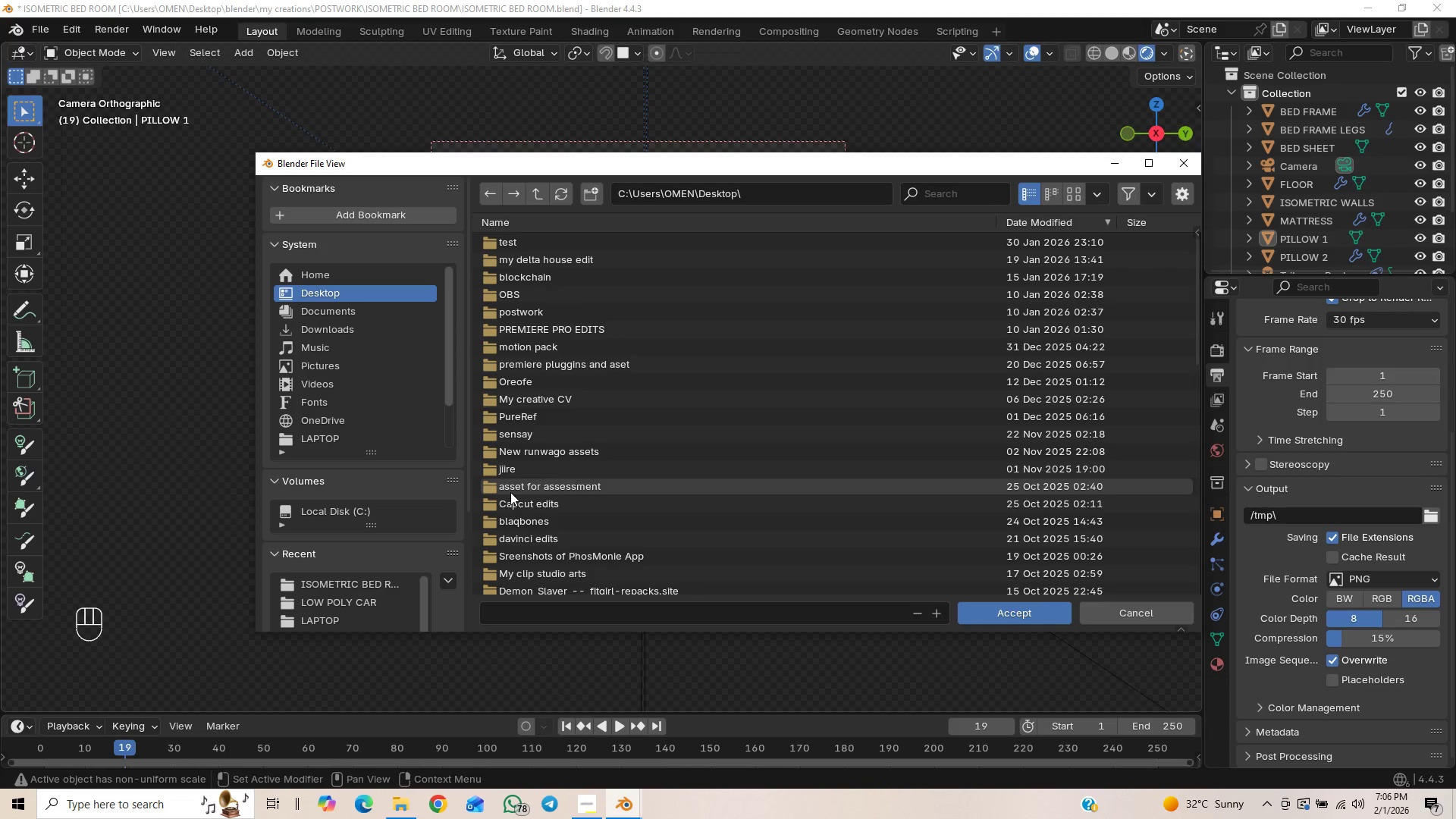 
scroll: coordinate [513, 469], scroll_direction: down, amount: 7.0
 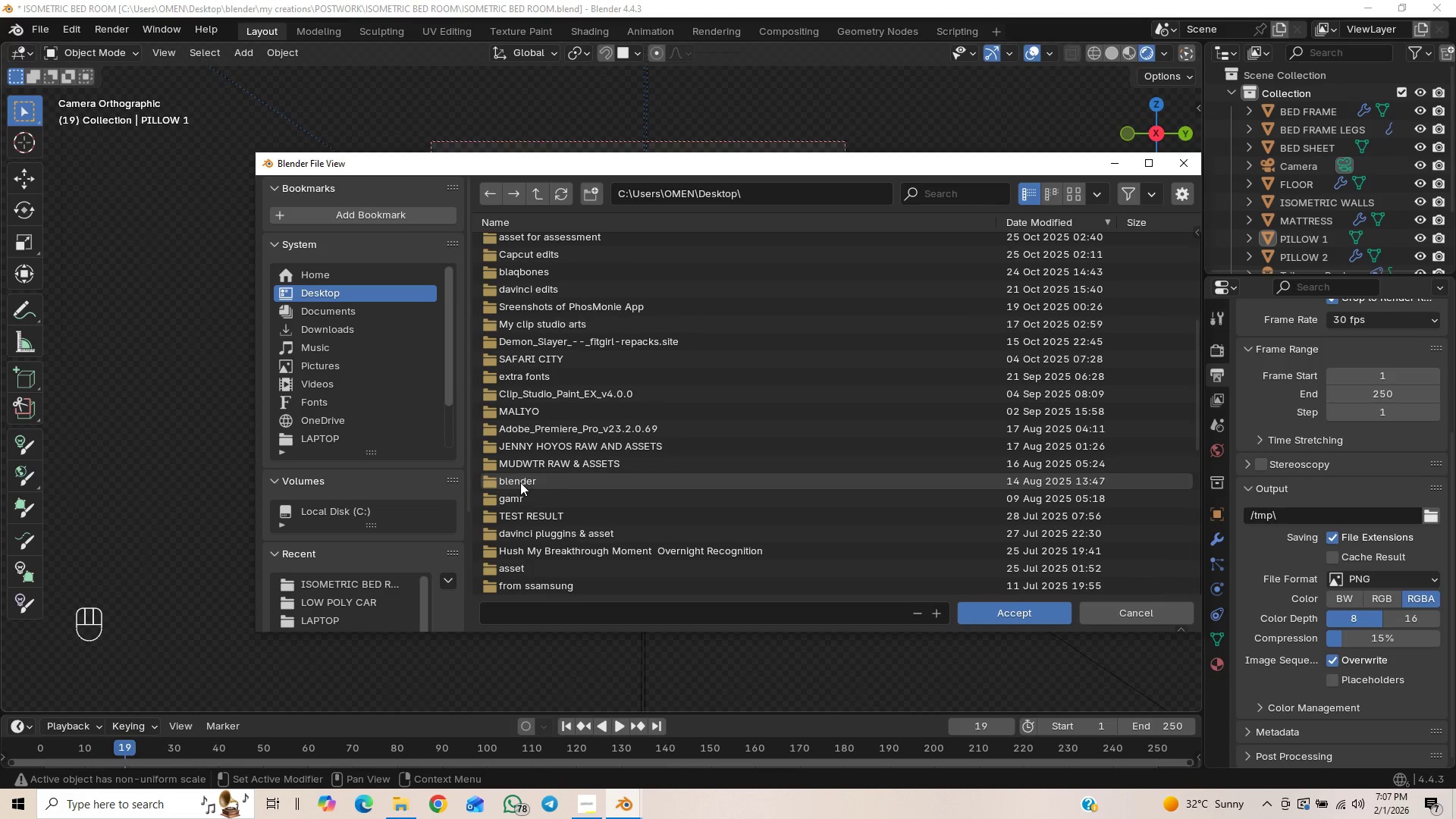 
double_click([520, 482])
 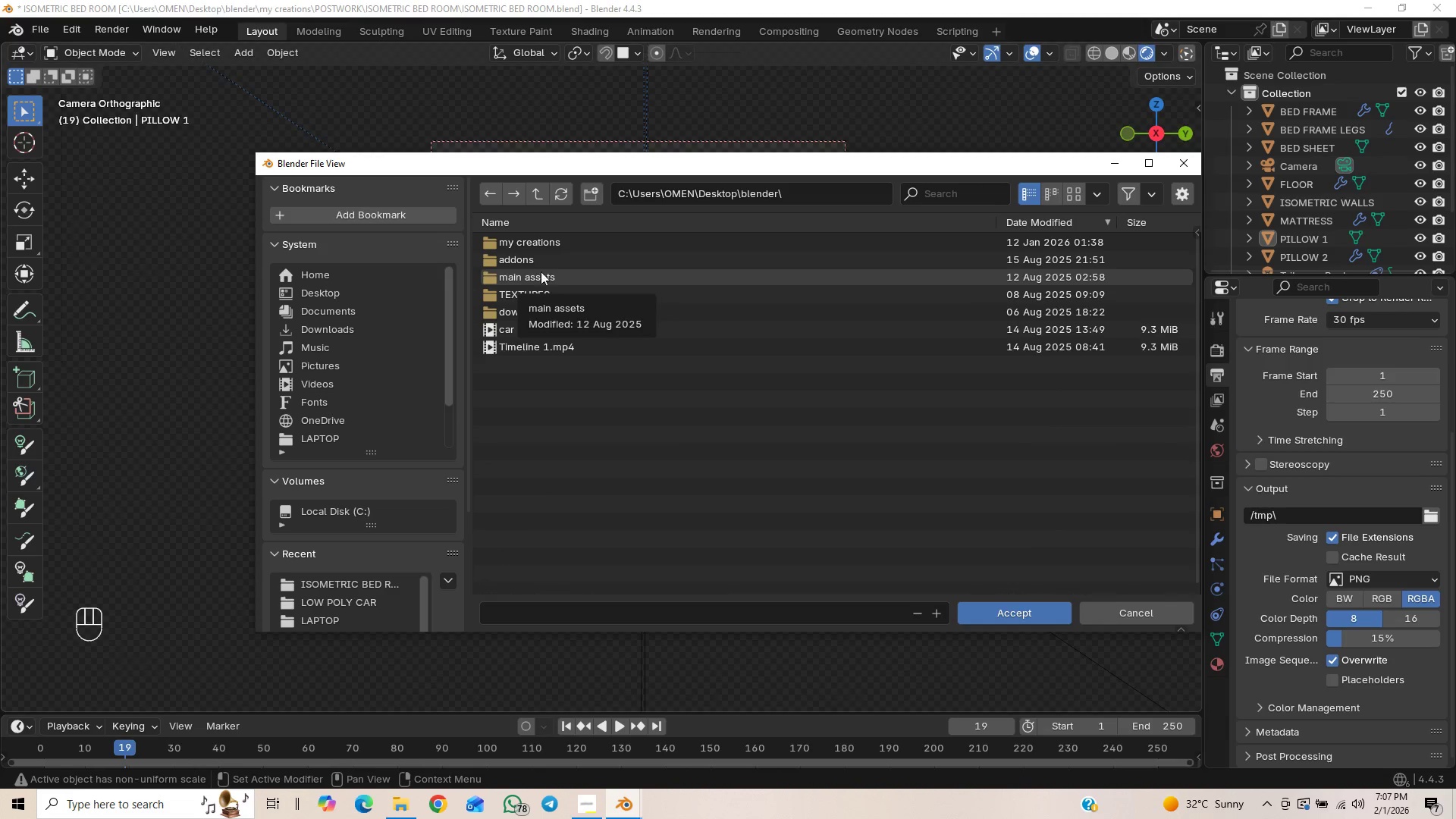 
double_click([547, 241])
 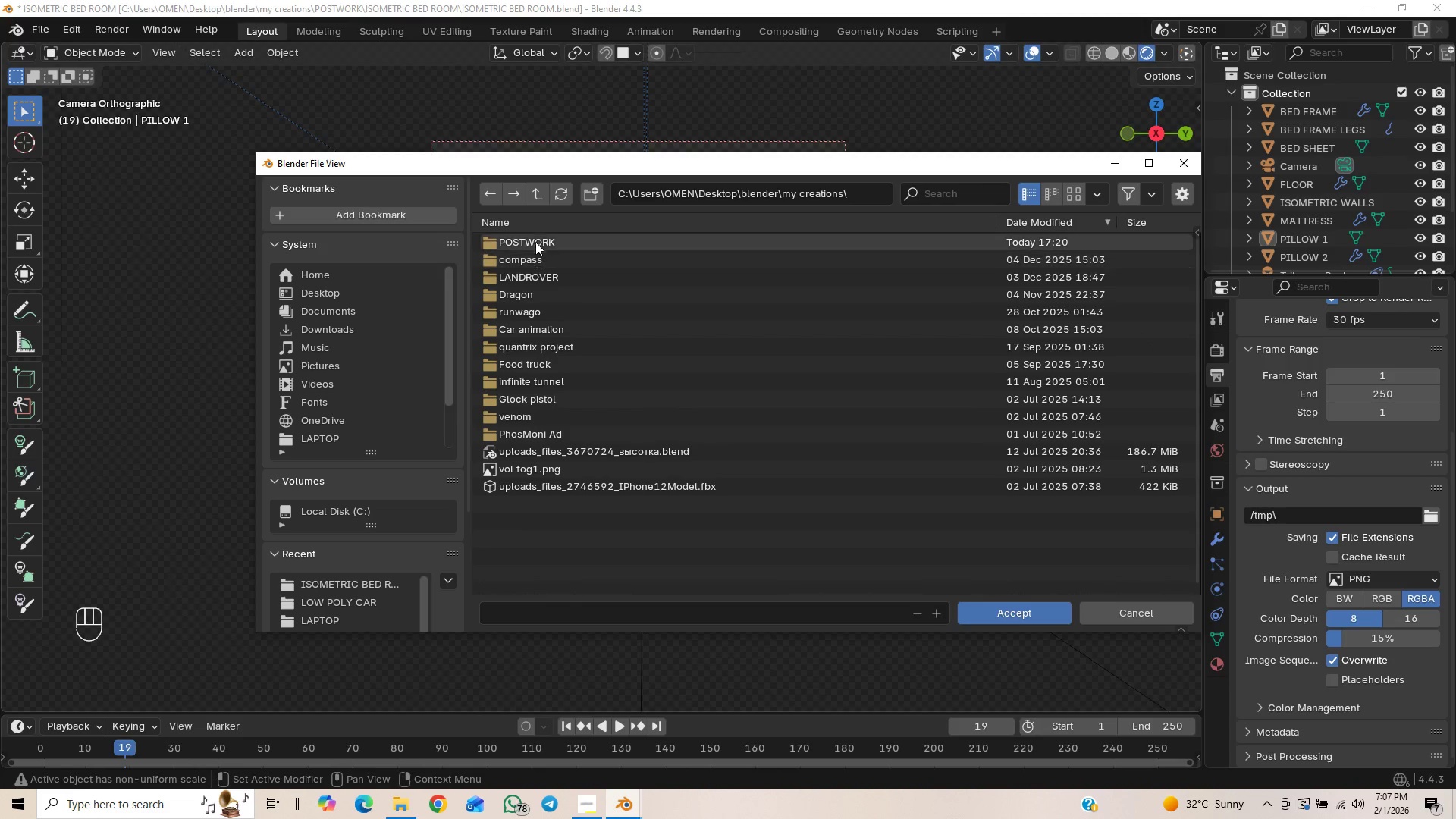 
double_click([535, 234])
 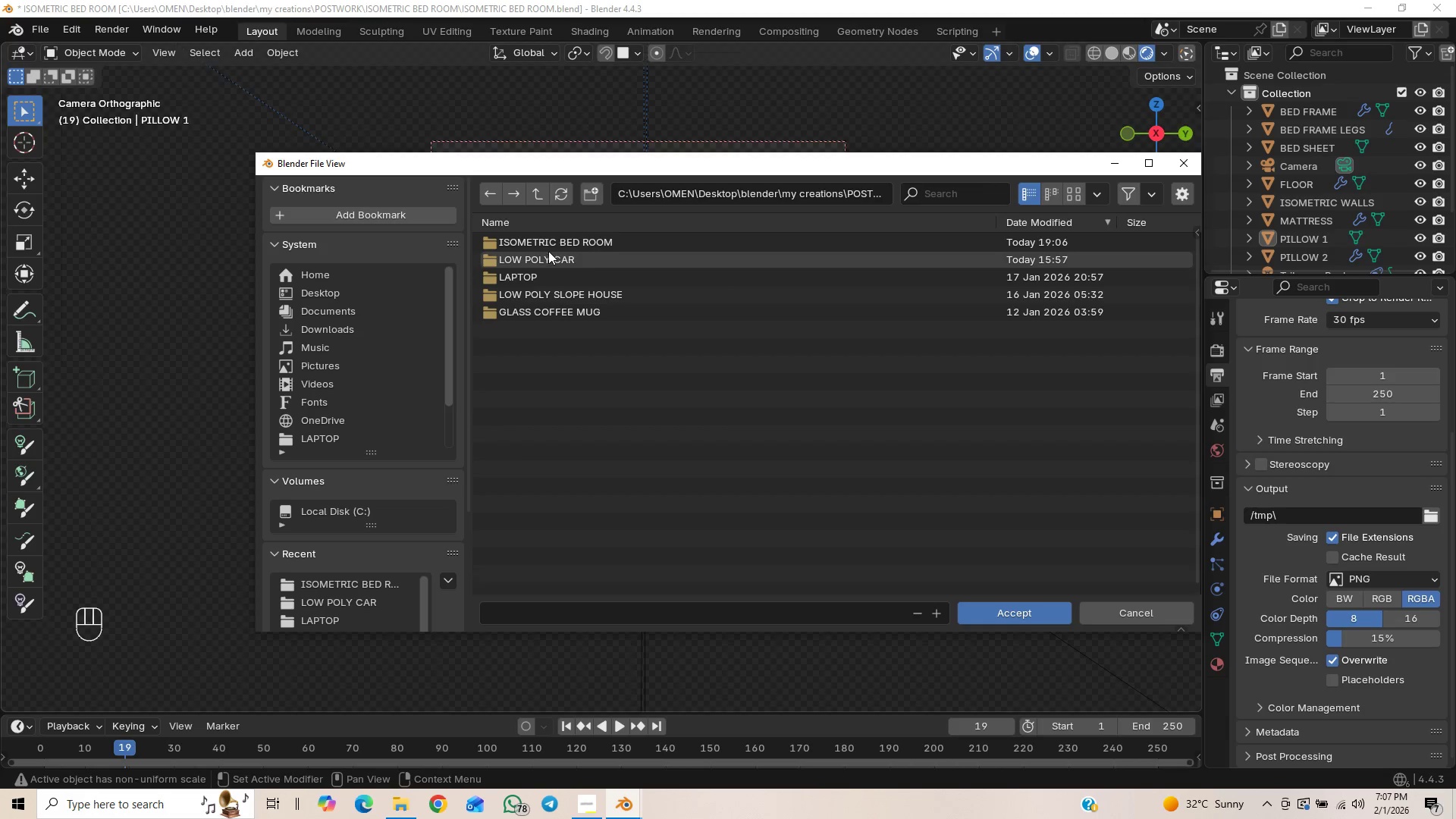 
double_click([551, 243])
 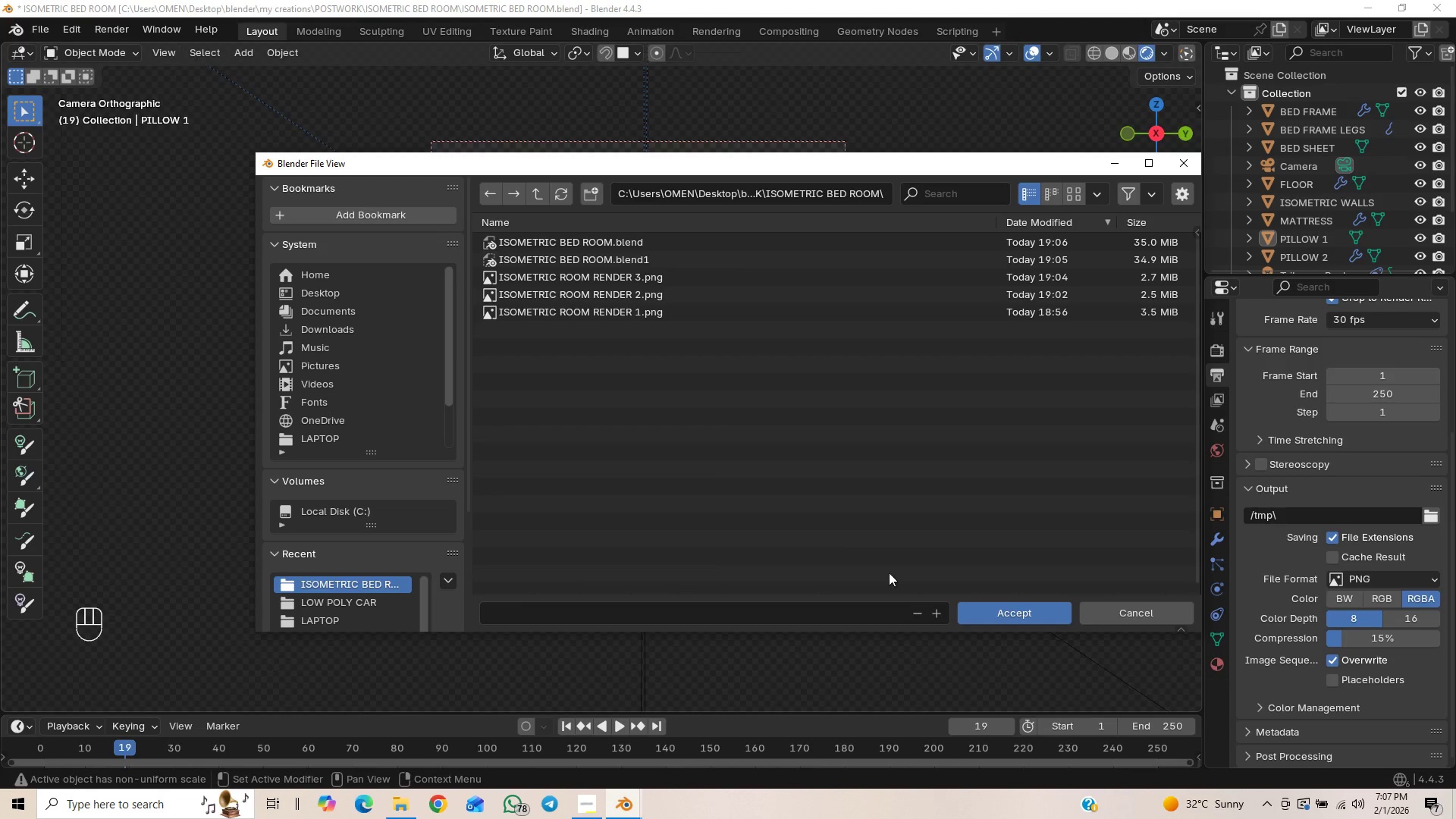 
left_click([986, 617])
 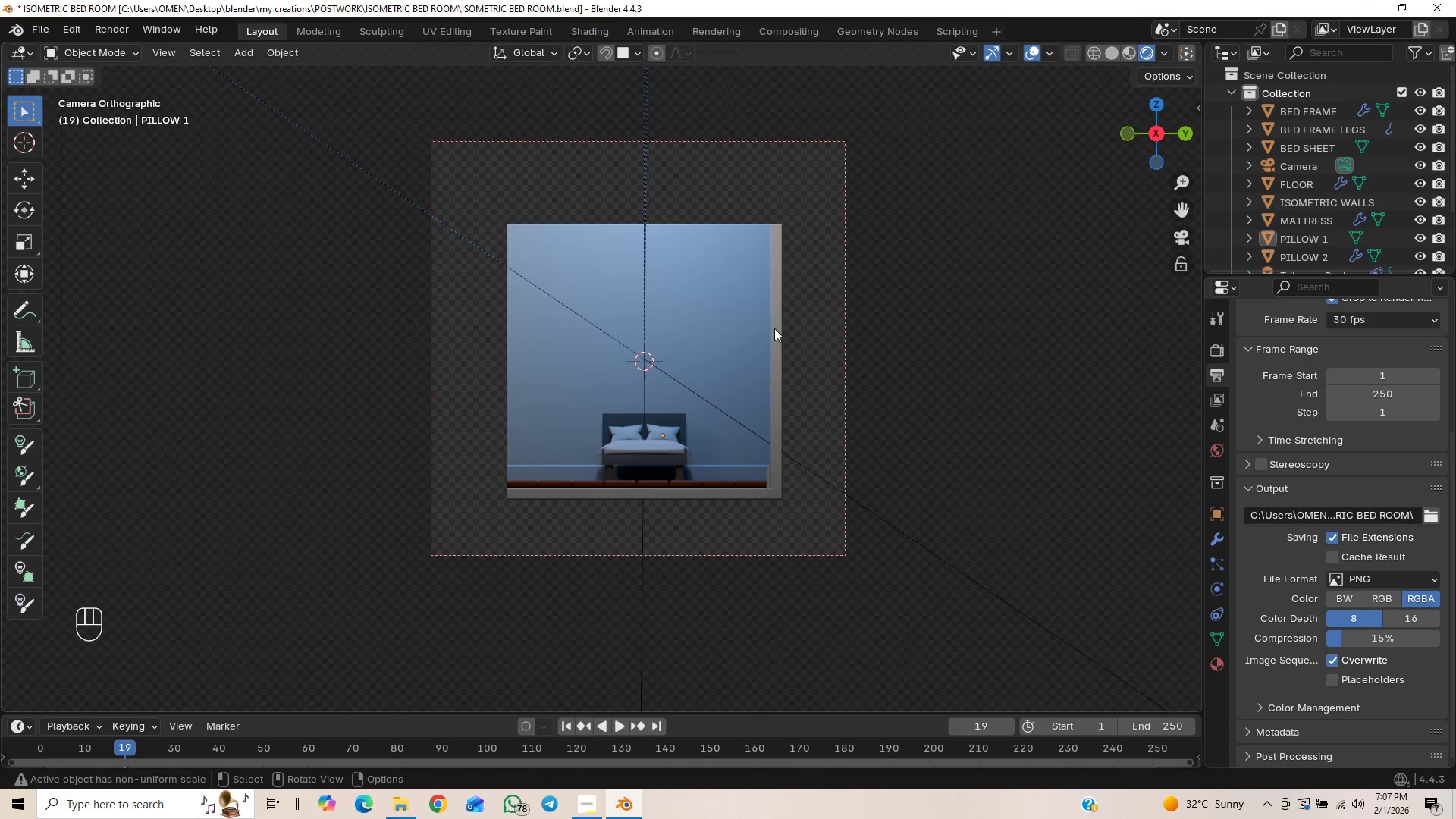 
scroll: coordinate [1043, 450], scroll_direction: down, amount: 1.0
 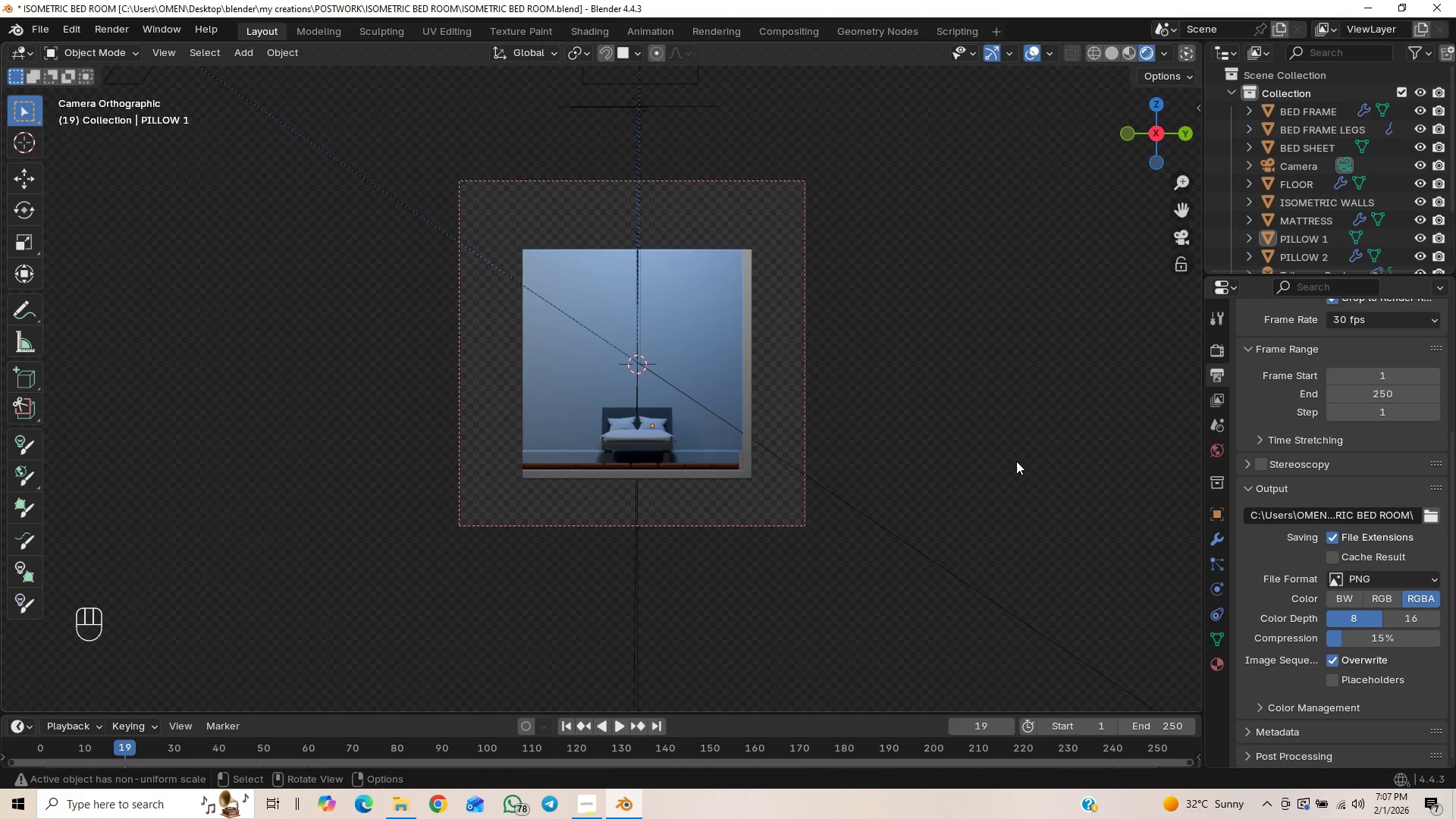 